 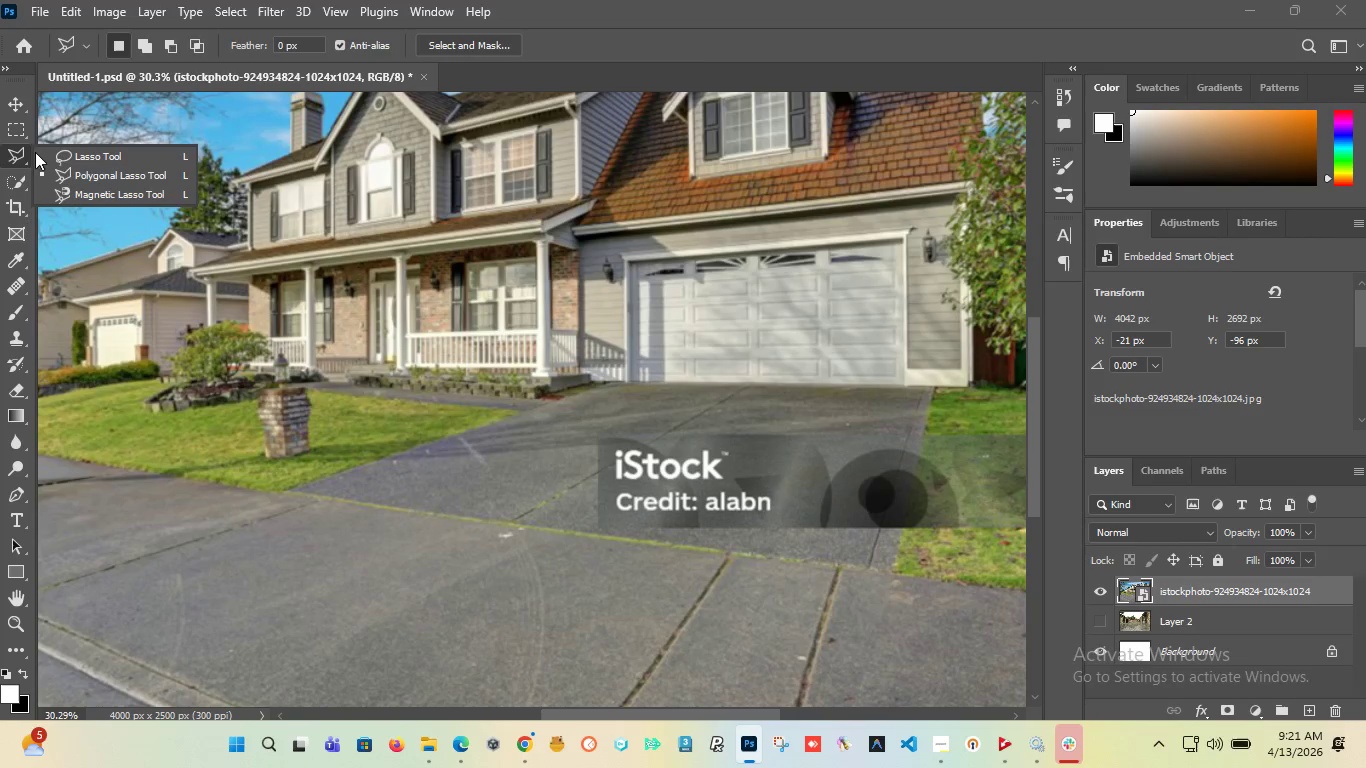 
left_click([96, 155])
 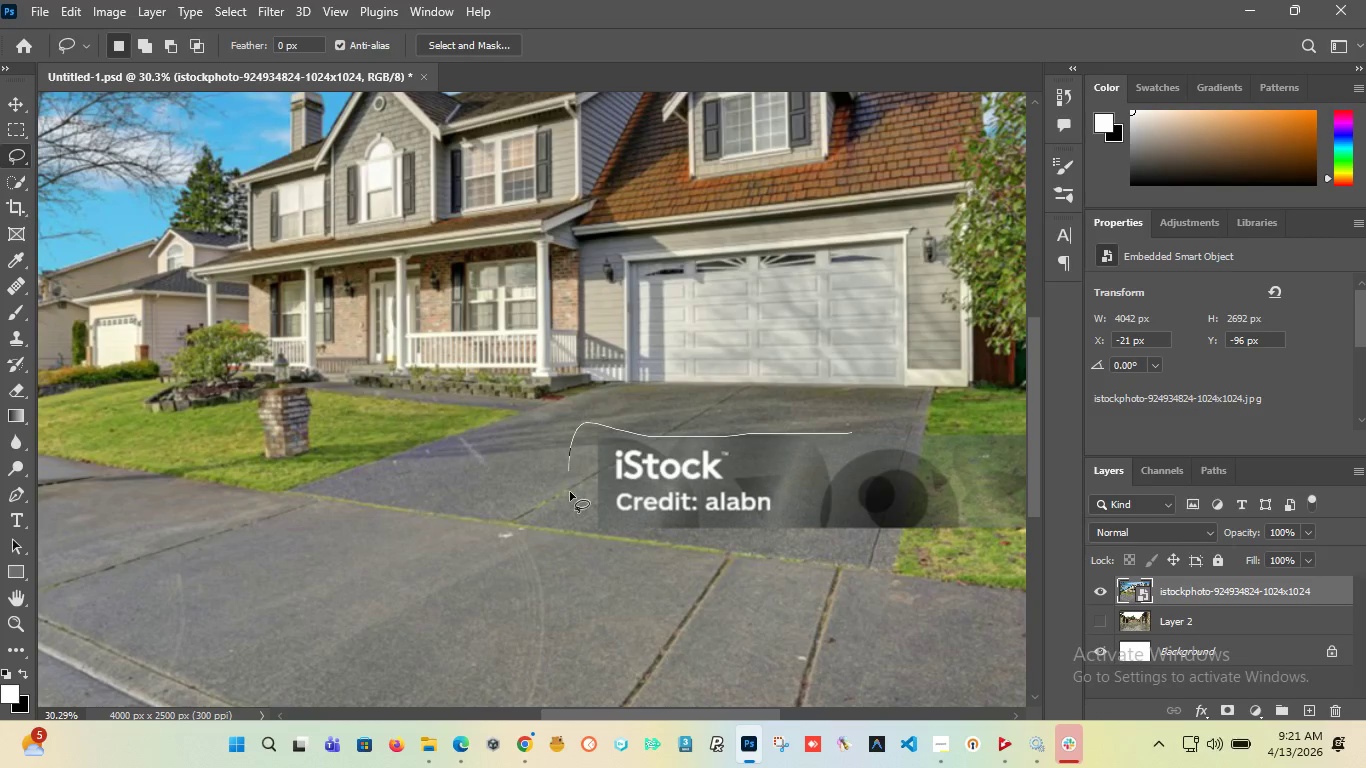 
wait(8.25)
 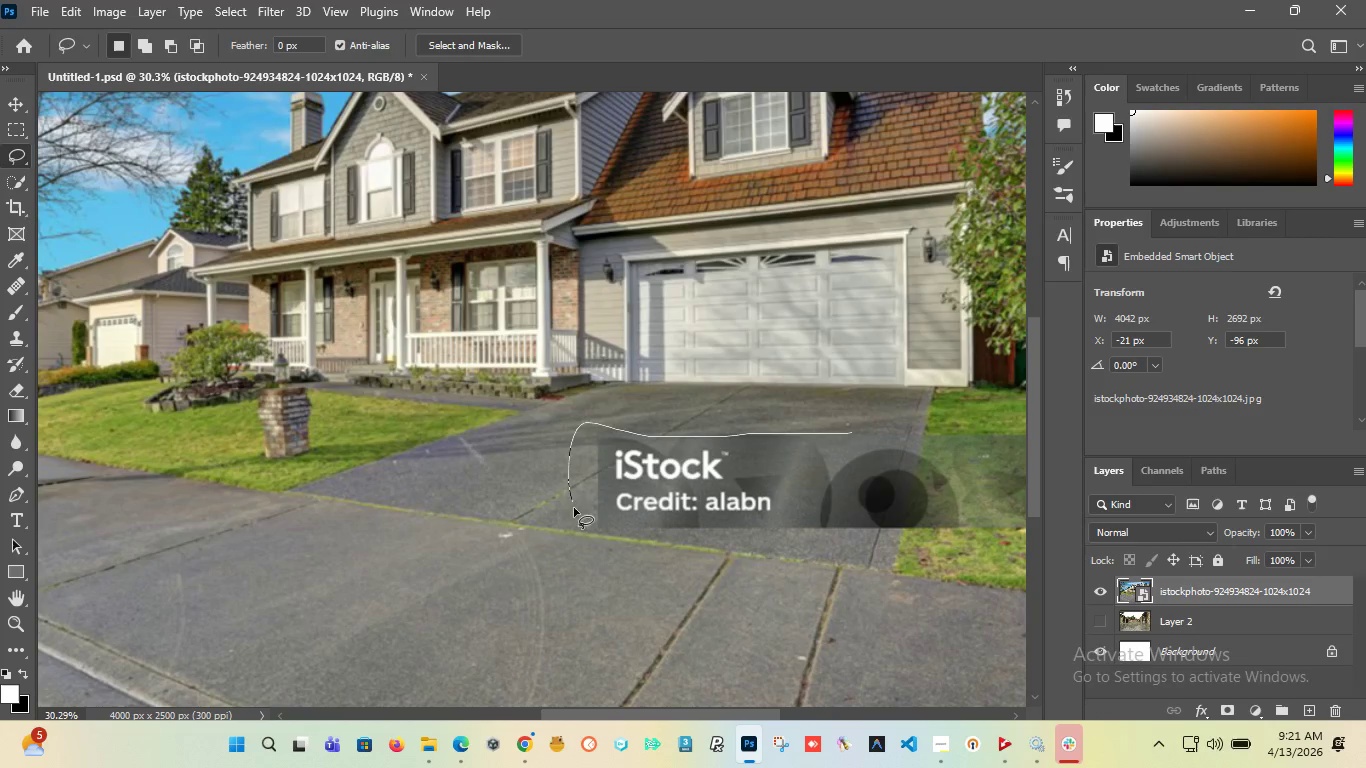 
key(Shift+F5)
 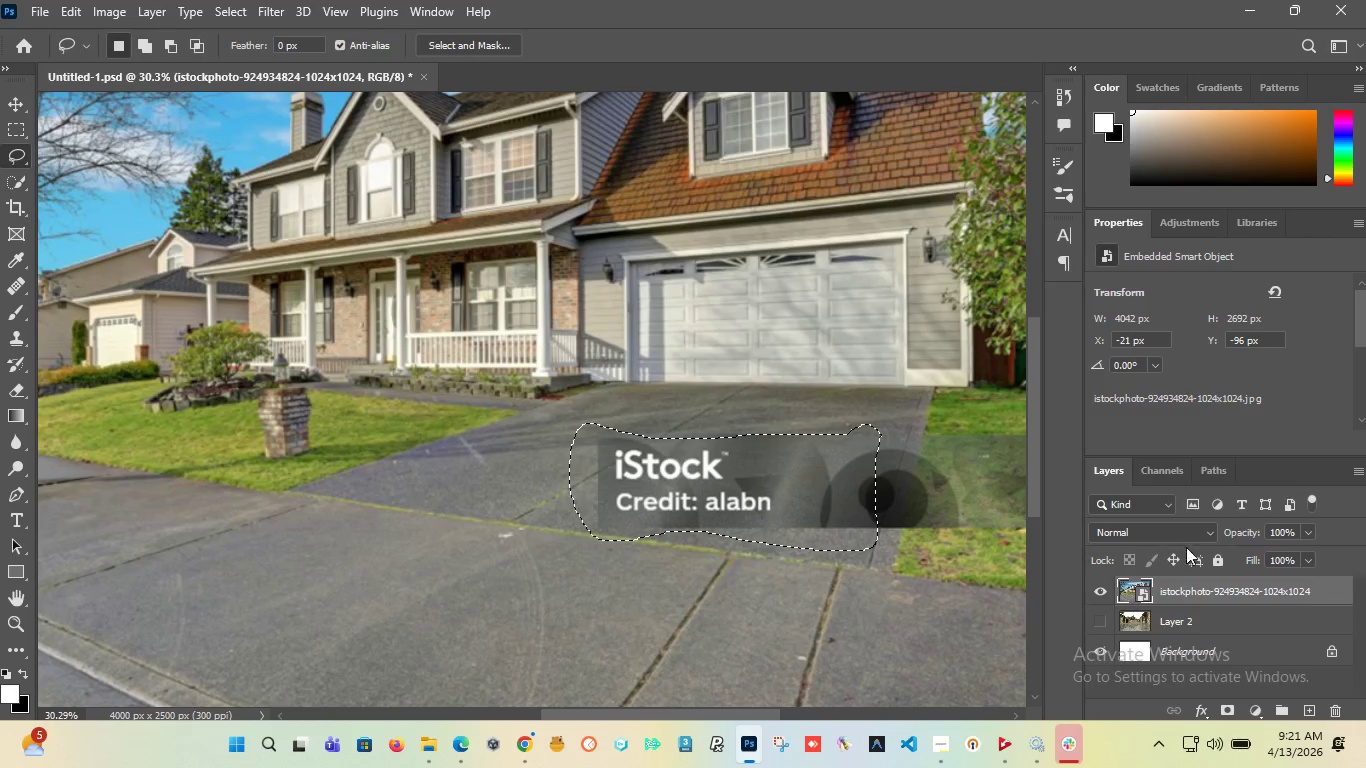 
right_click([1165, 597])
 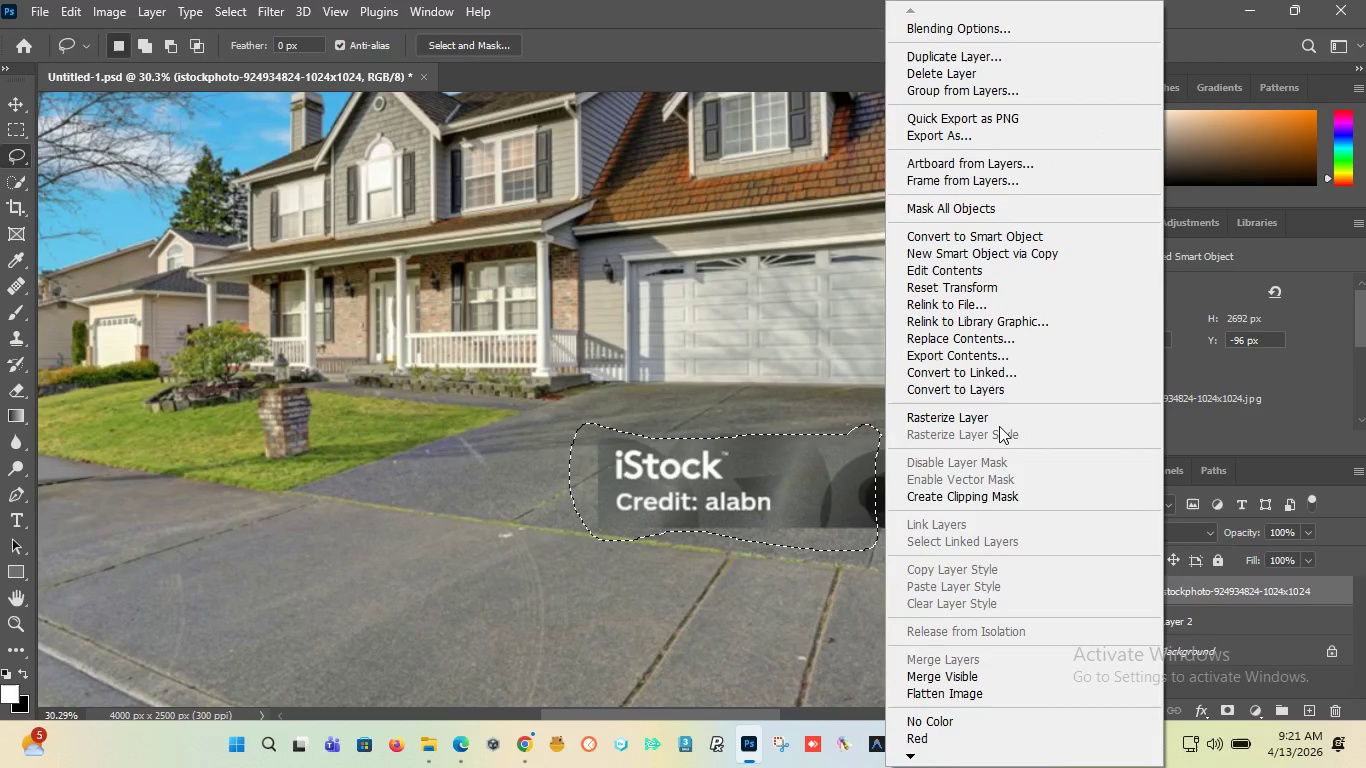 
left_click([996, 422])
 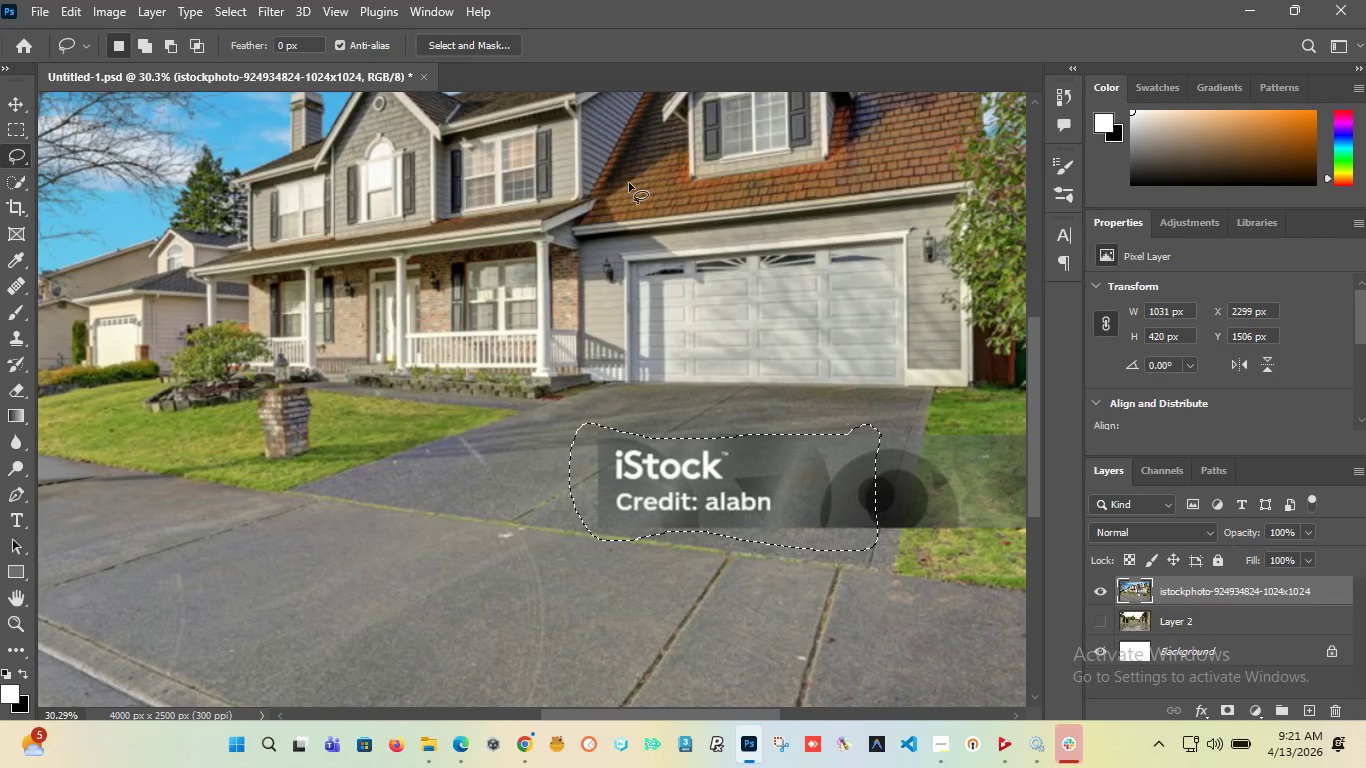 
key(CapsLock)
 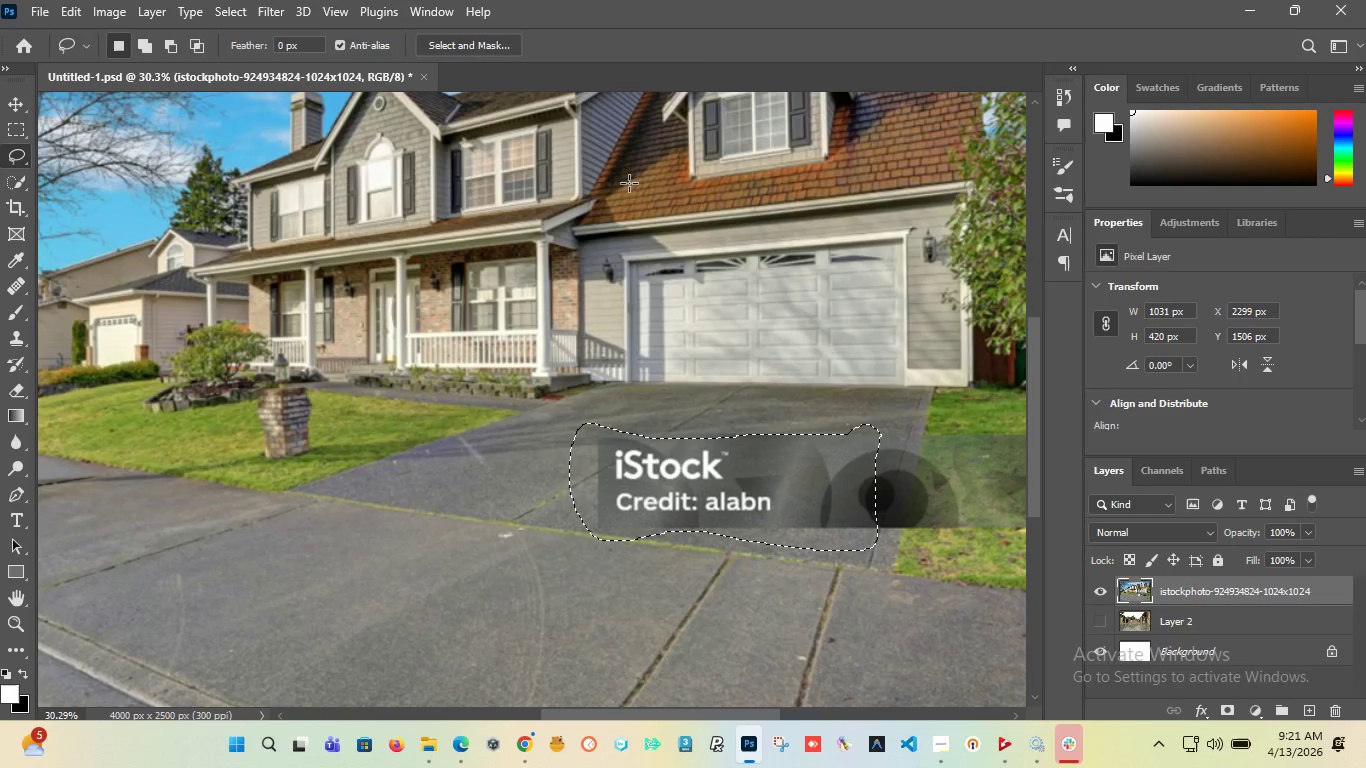 
key(Shift+F5)
 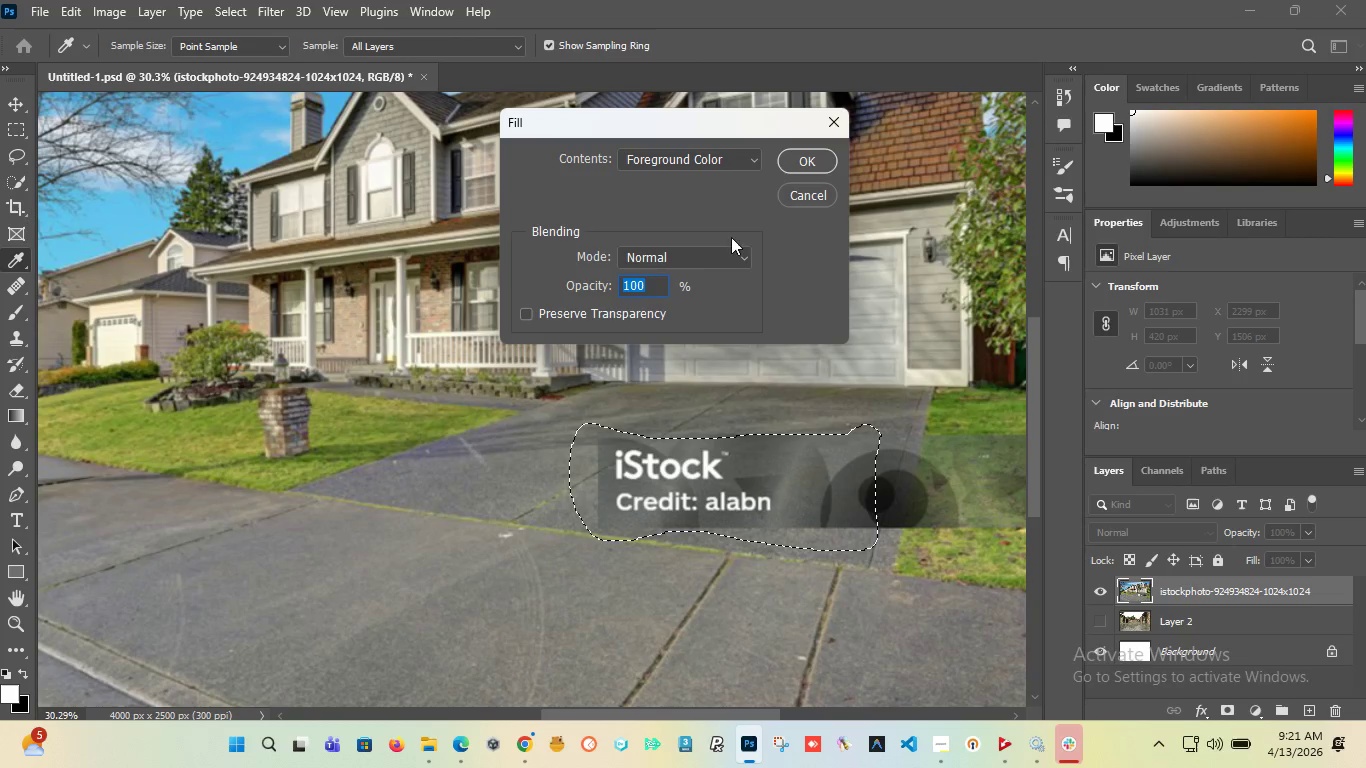 
left_click([749, 160])
 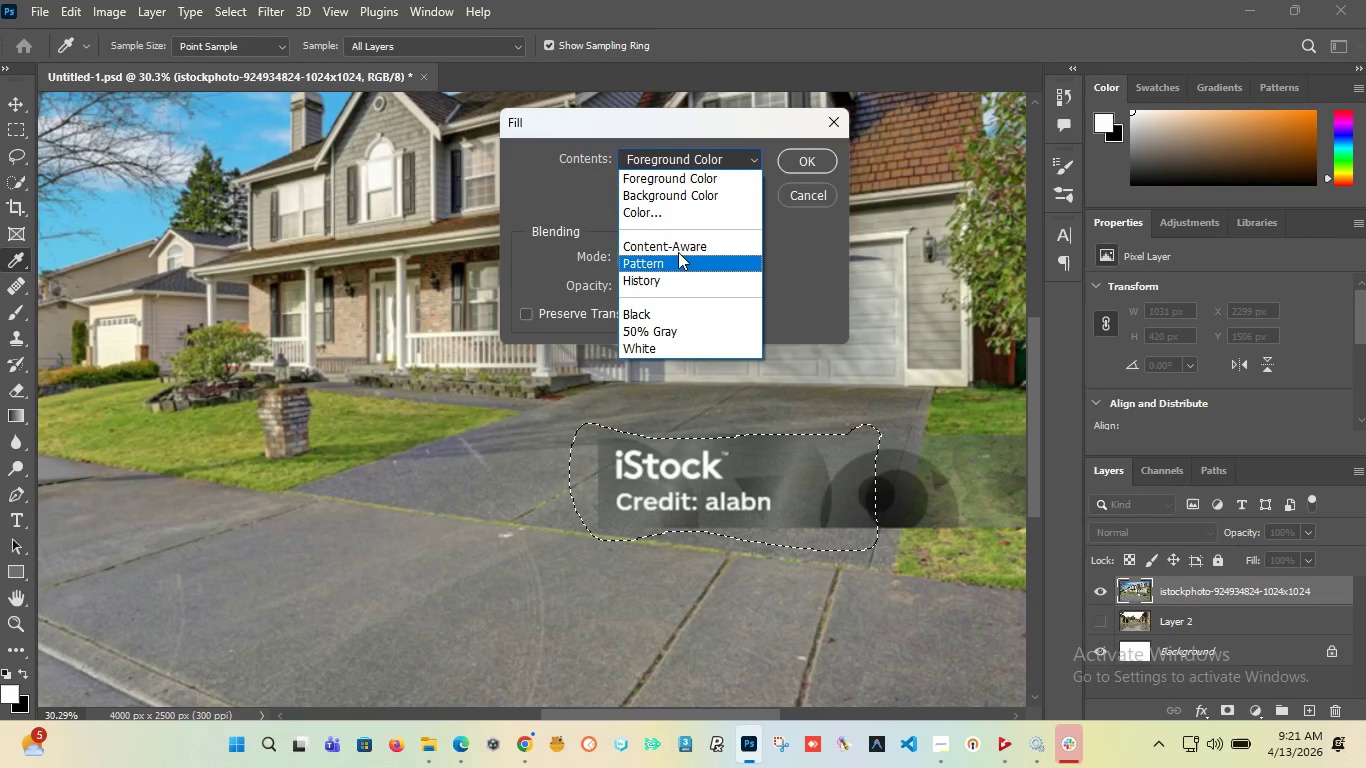 
left_click([678, 240])
 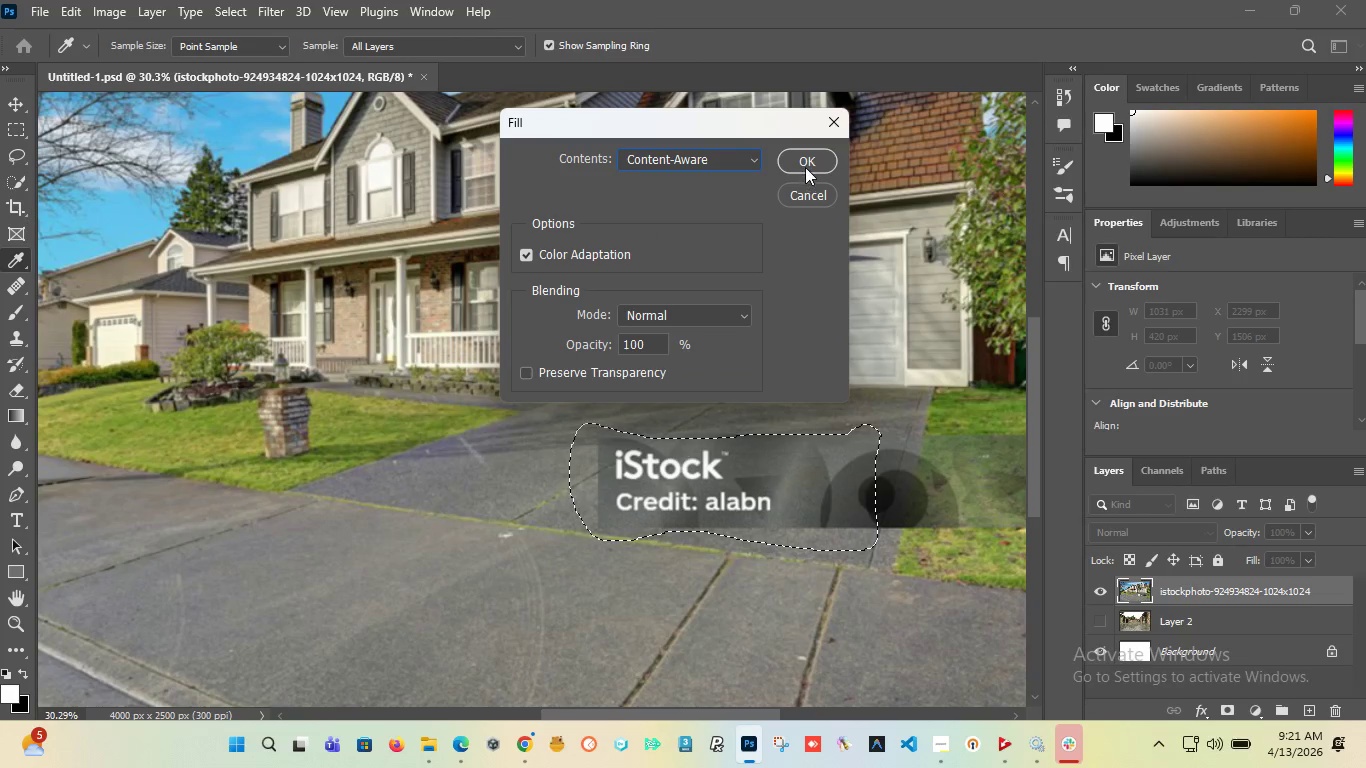 
left_click([805, 167])
 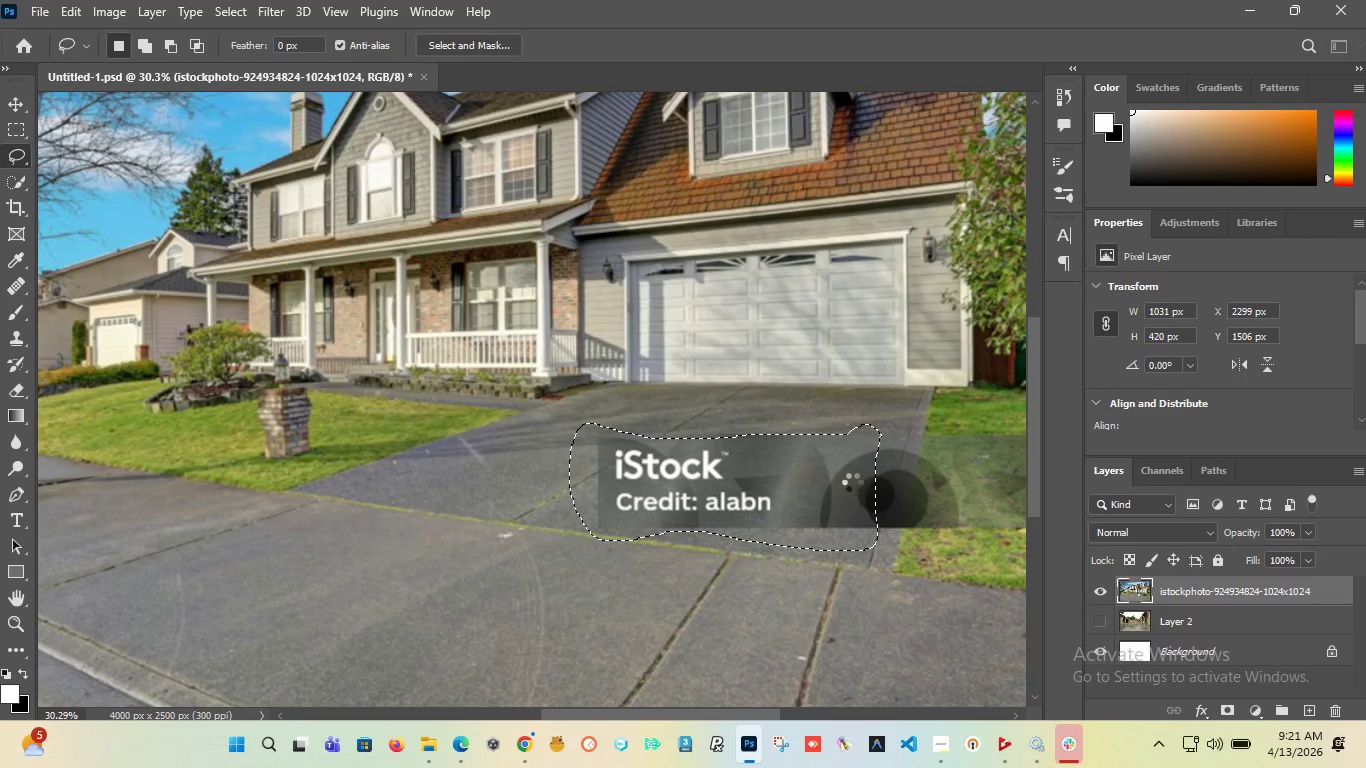 
mouse_move([938, 732])
 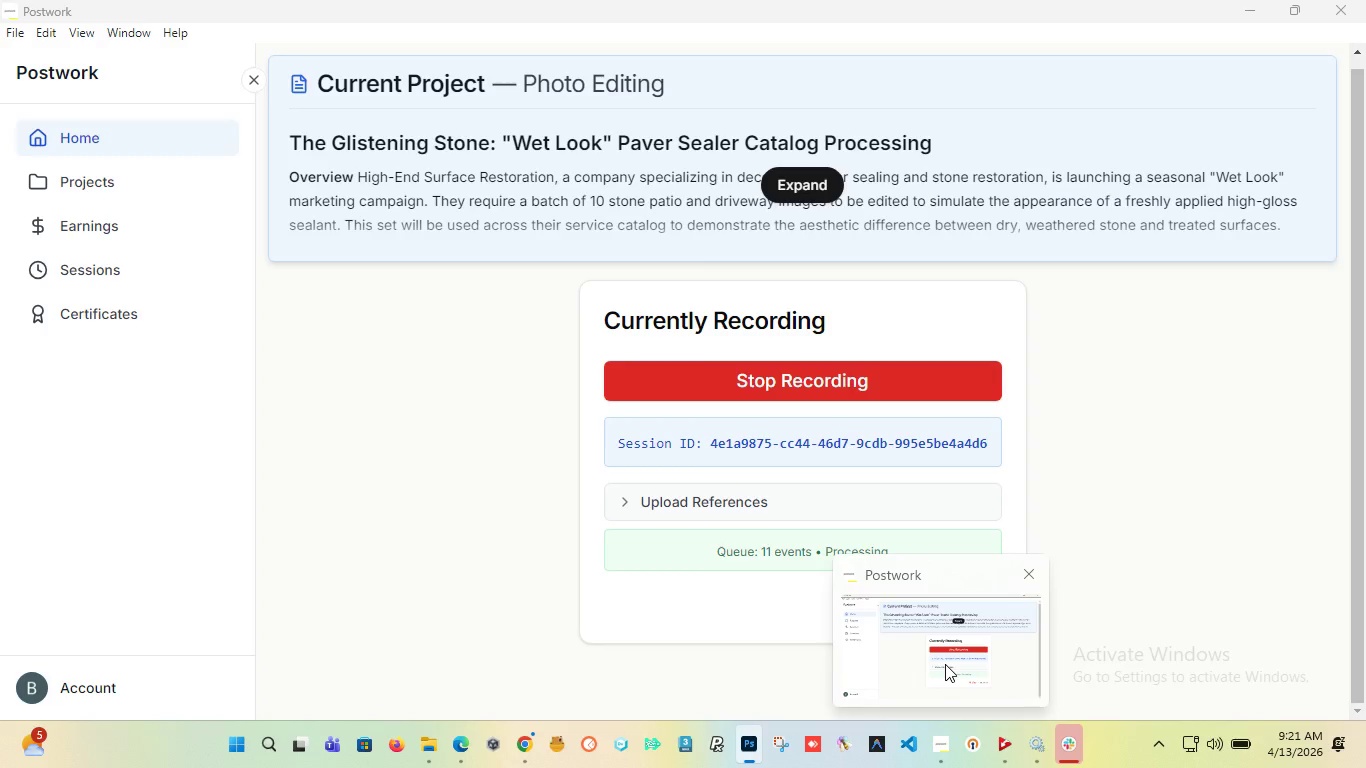 
left_click([945, 664])